 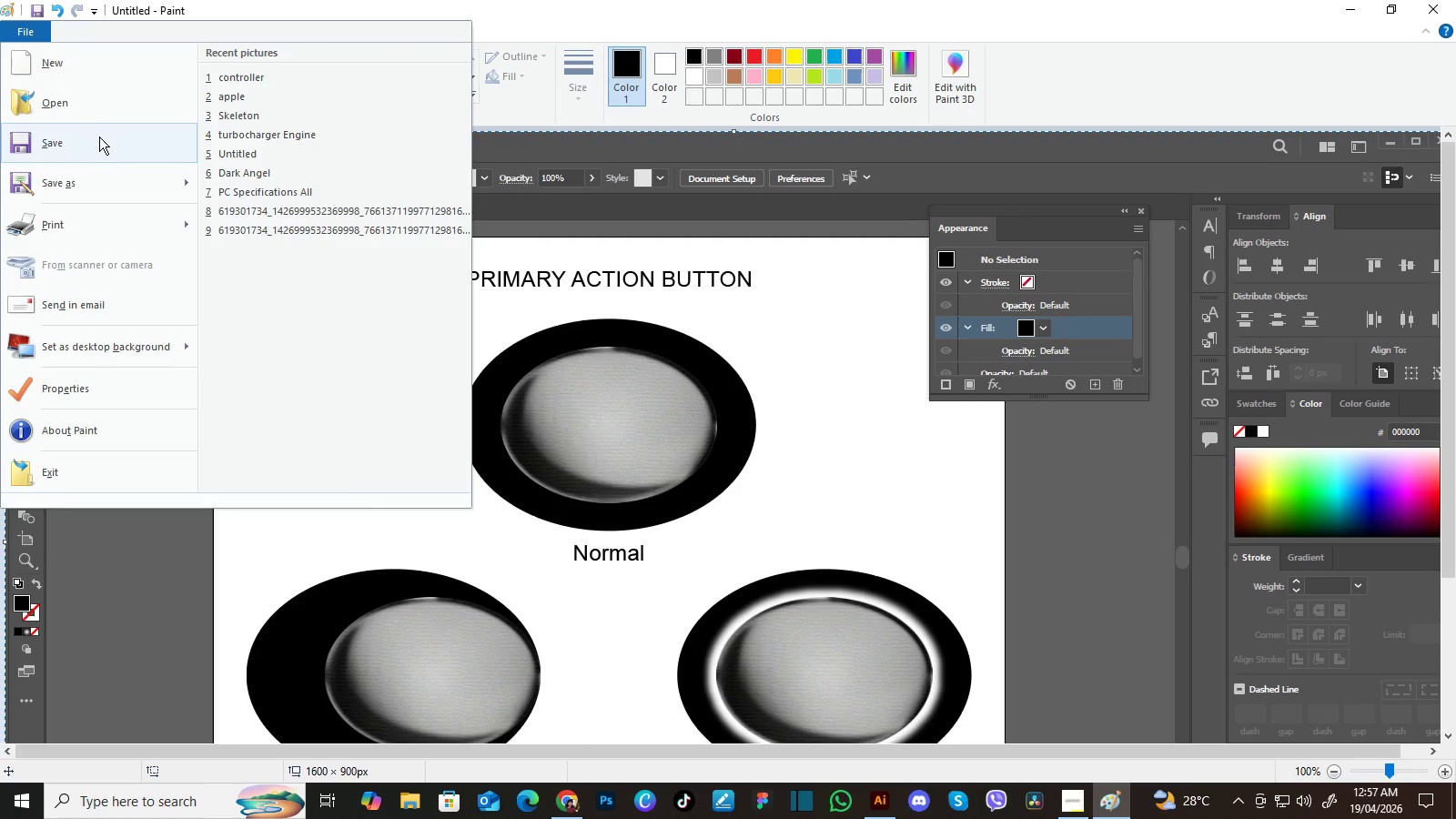 
left_click([310, 130])
 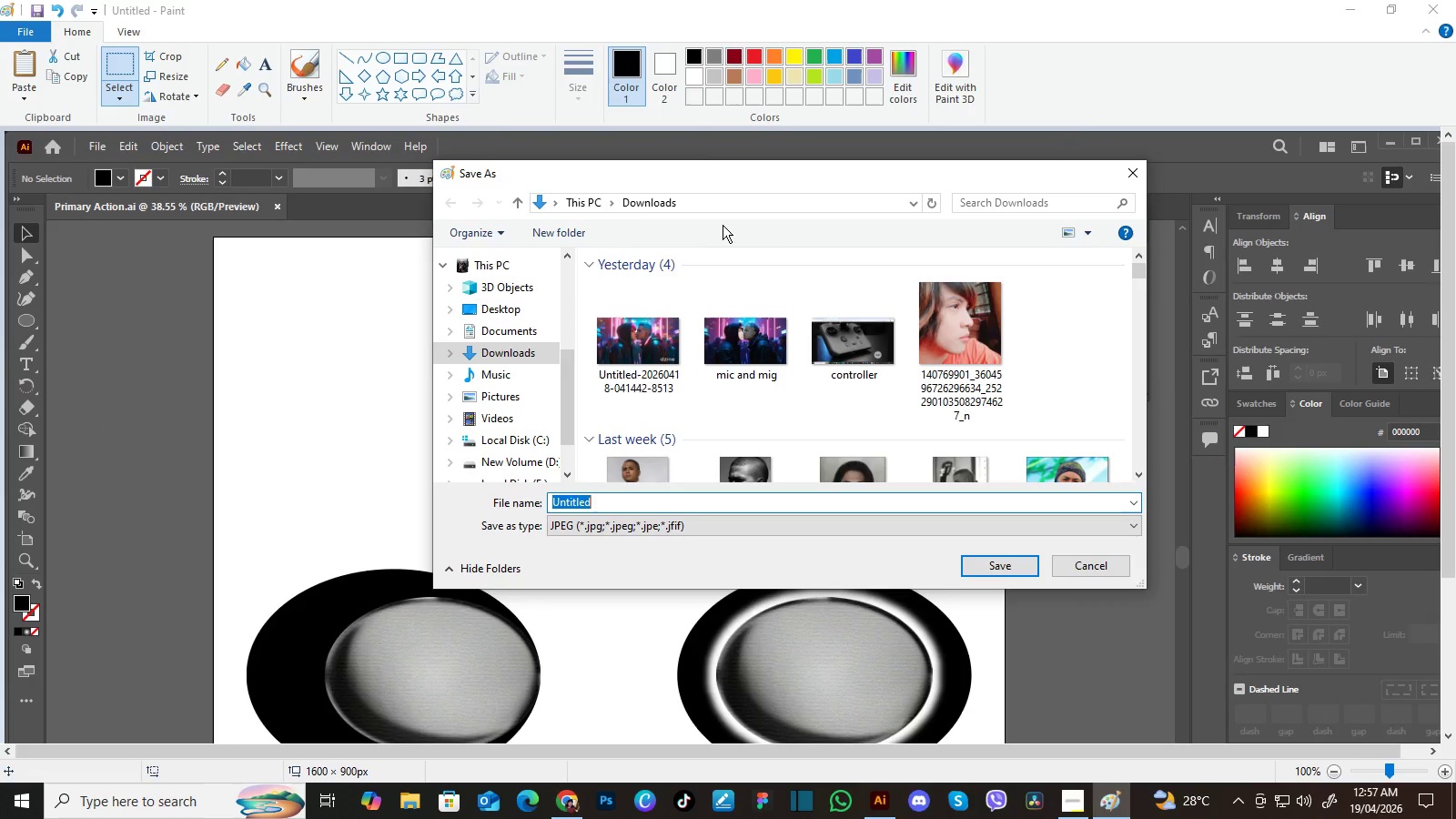 
left_click([909, 202])
 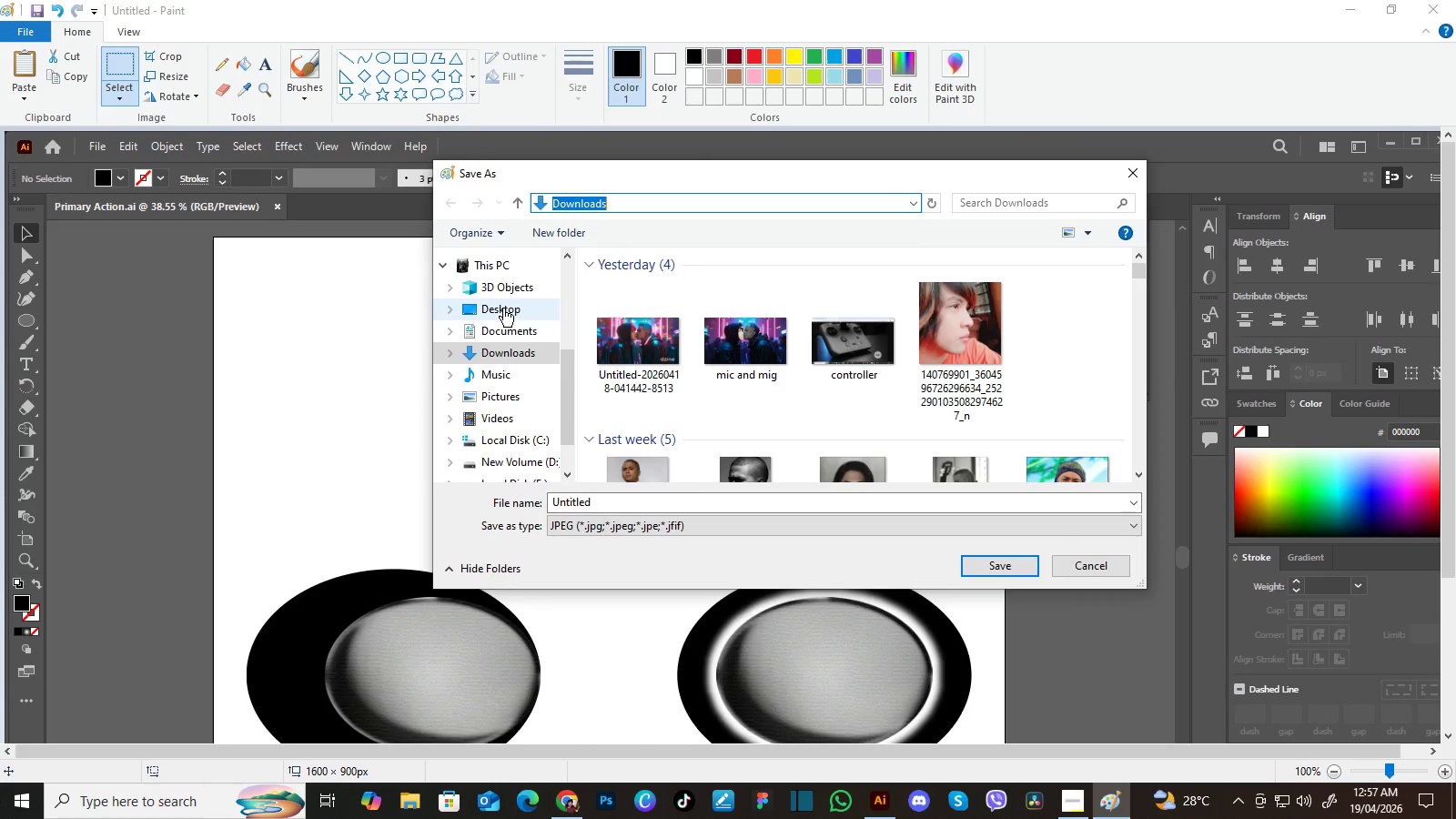 
double_click([503, 308])
 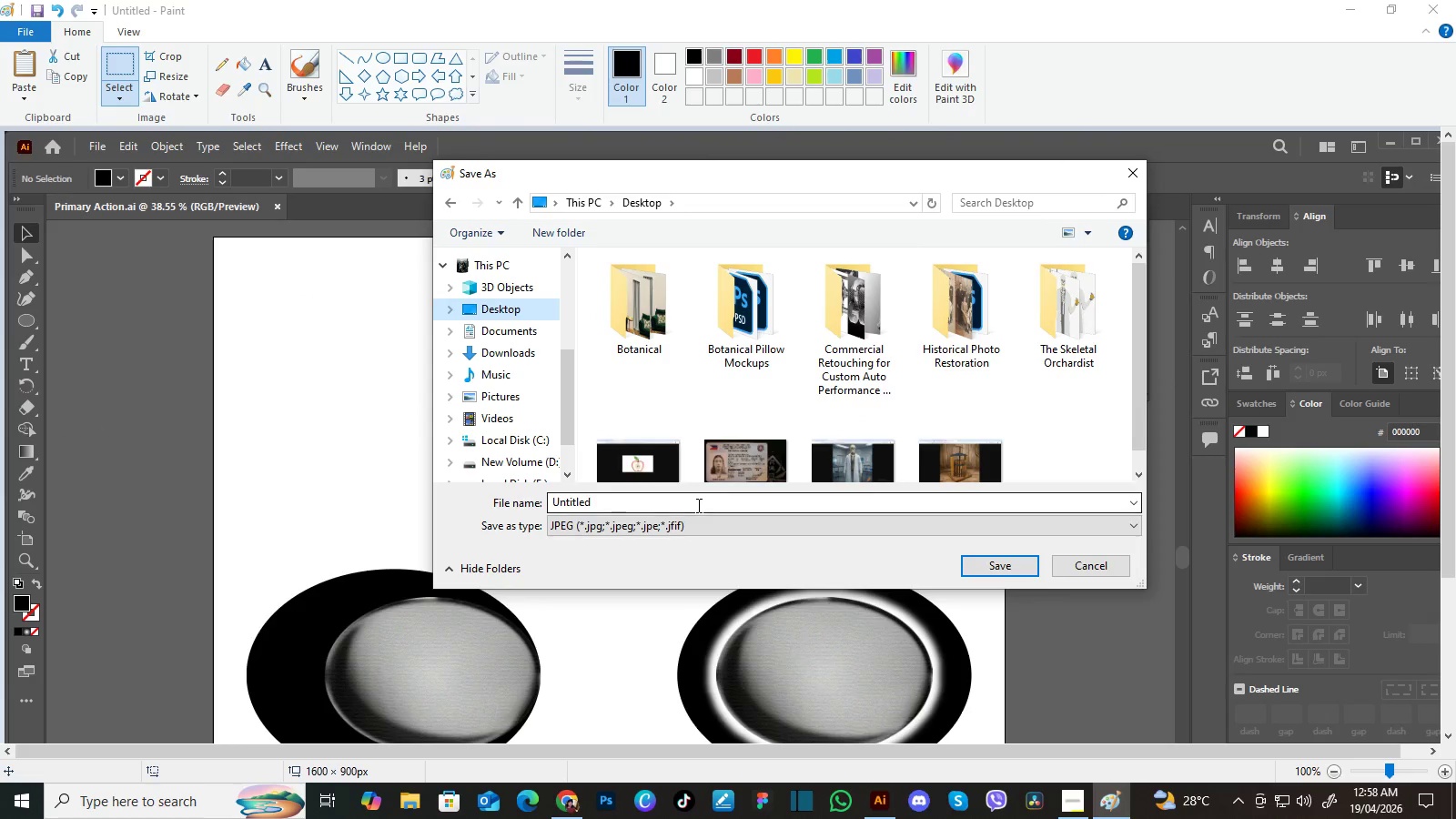 
left_click([697, 504])
 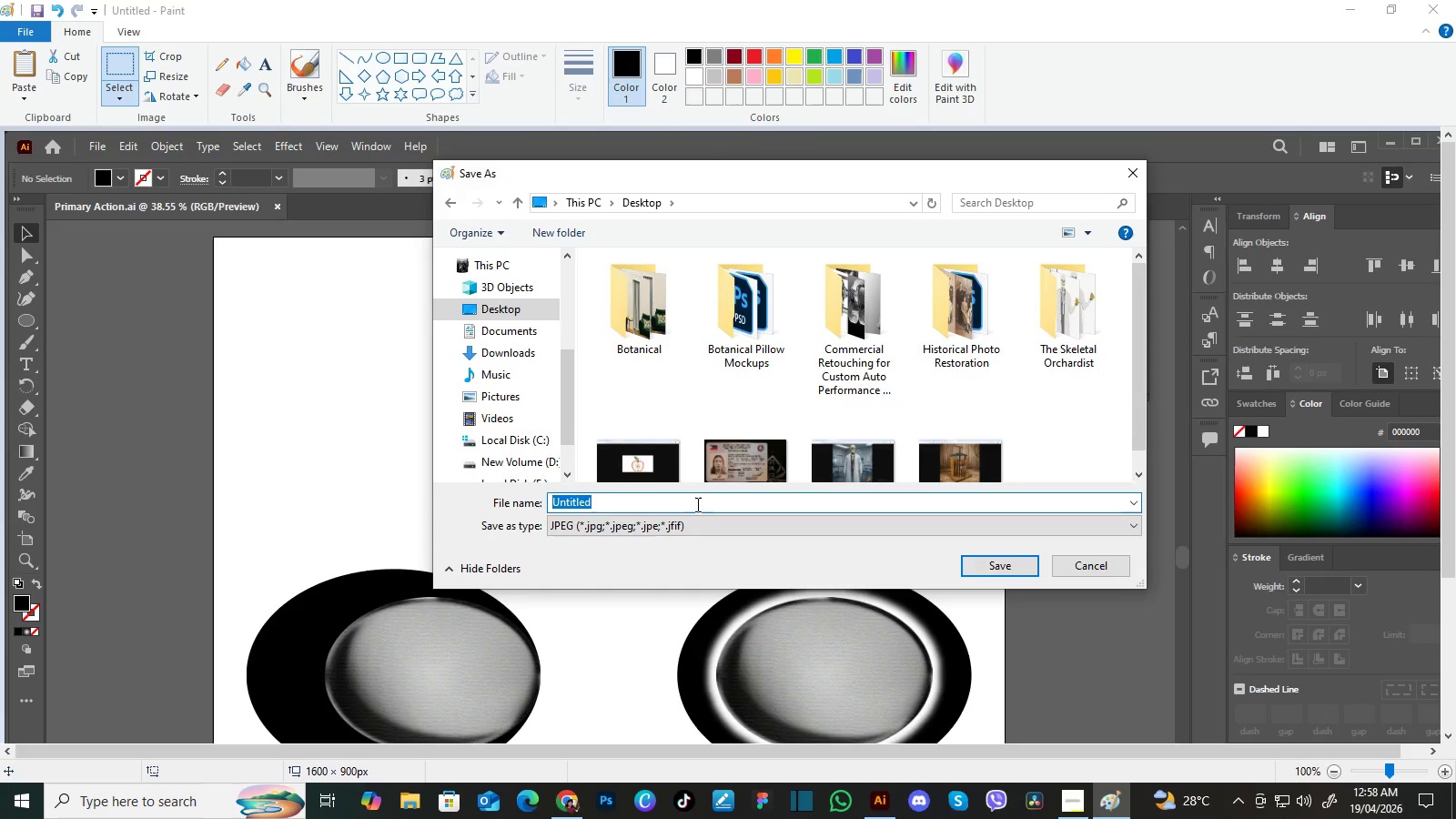 
type(Screenshots Primary Action 01)
 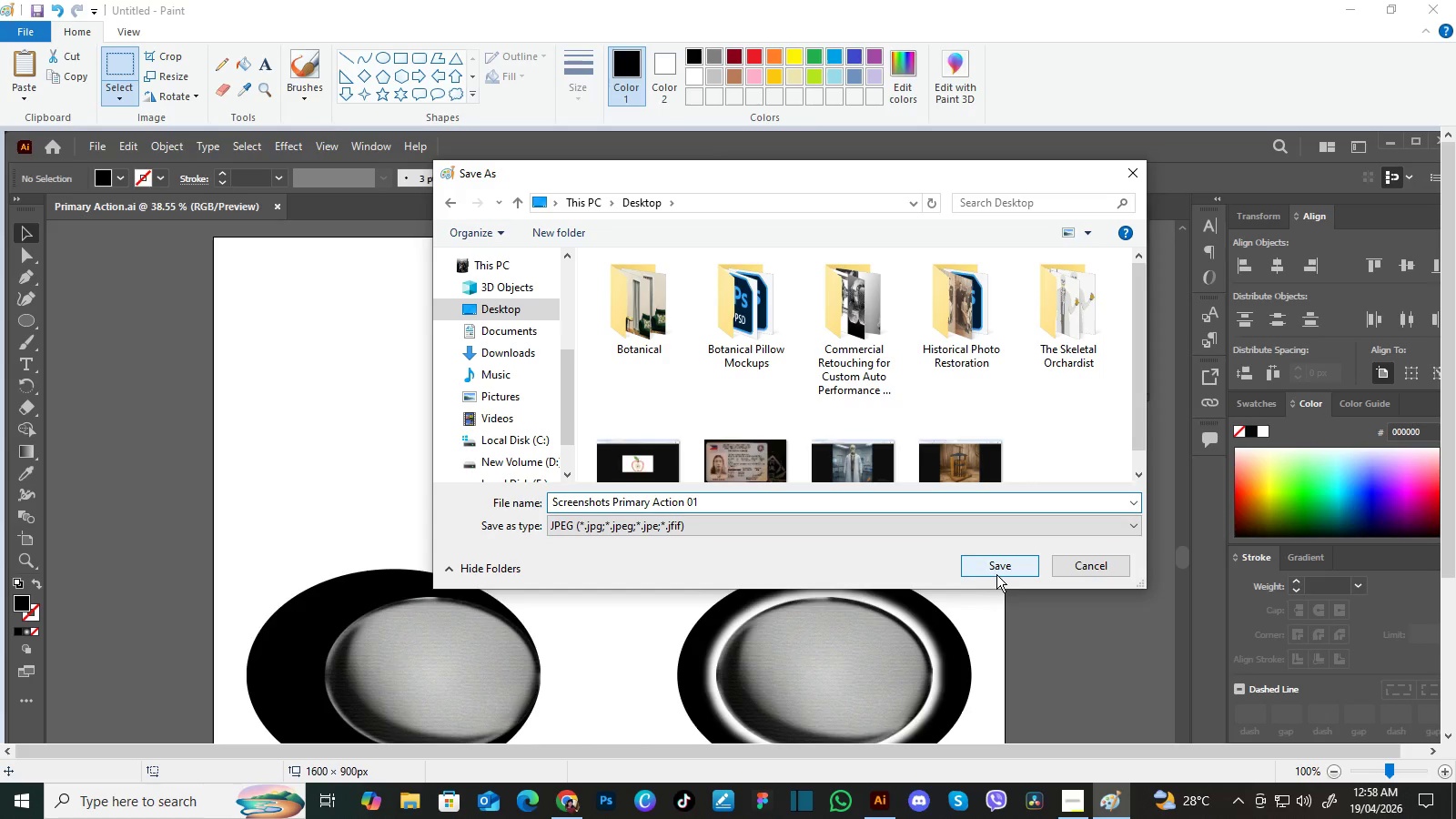 
left_click([1001, 570])
 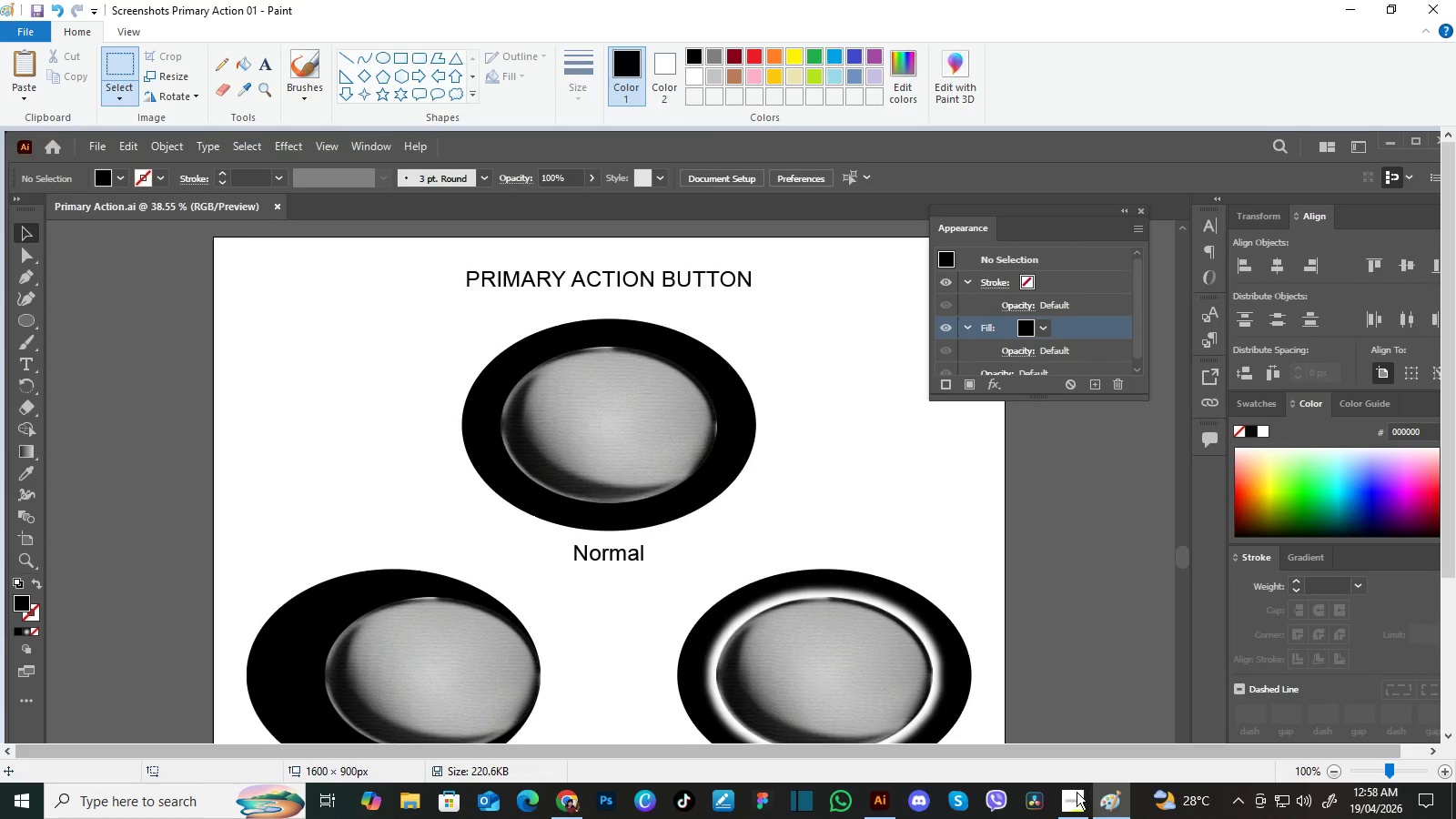 
left_click([1076, 793])